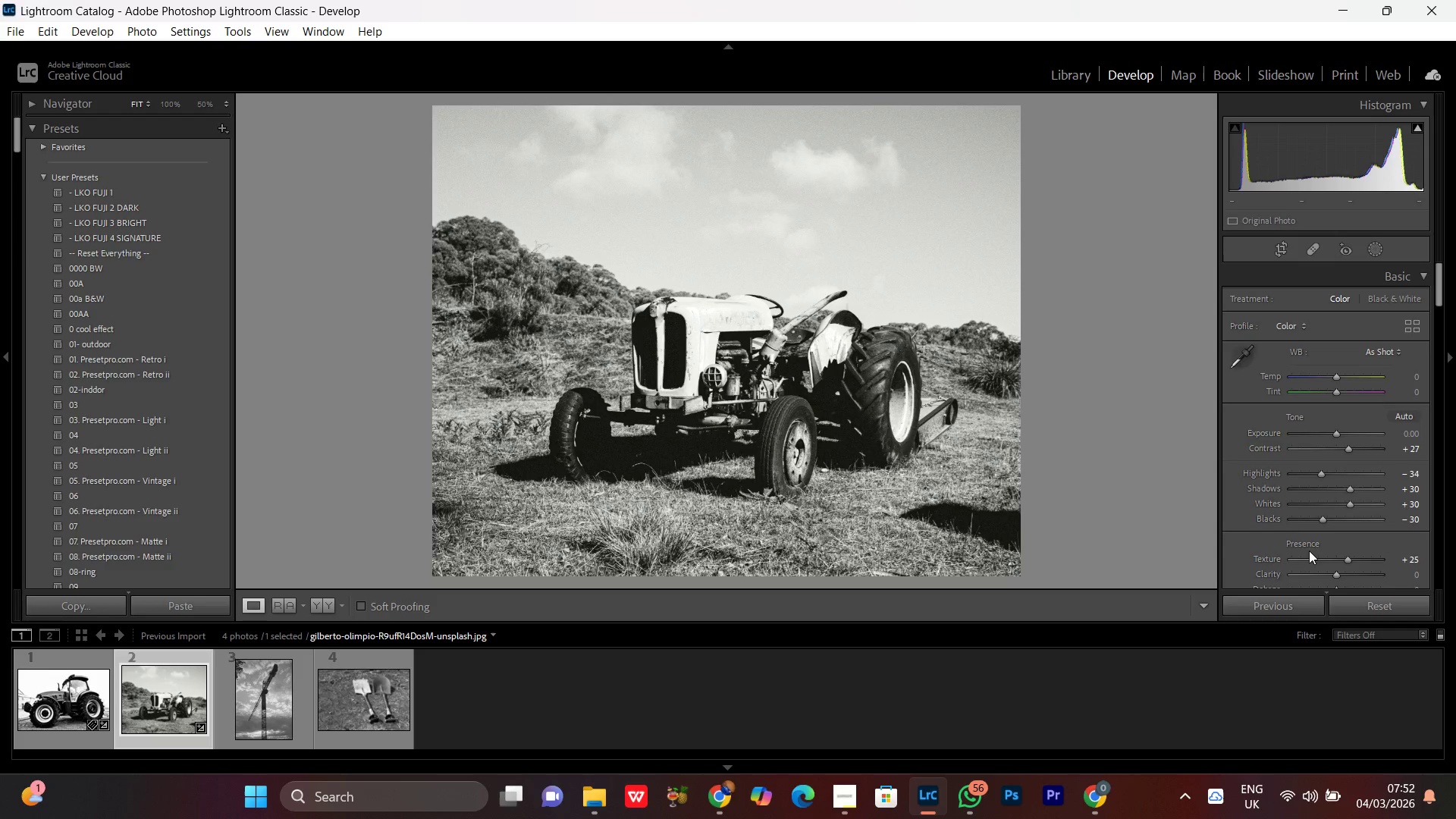 
scroll: coordinate [1276, 503], scroll_direction: down, amount: 1.0
 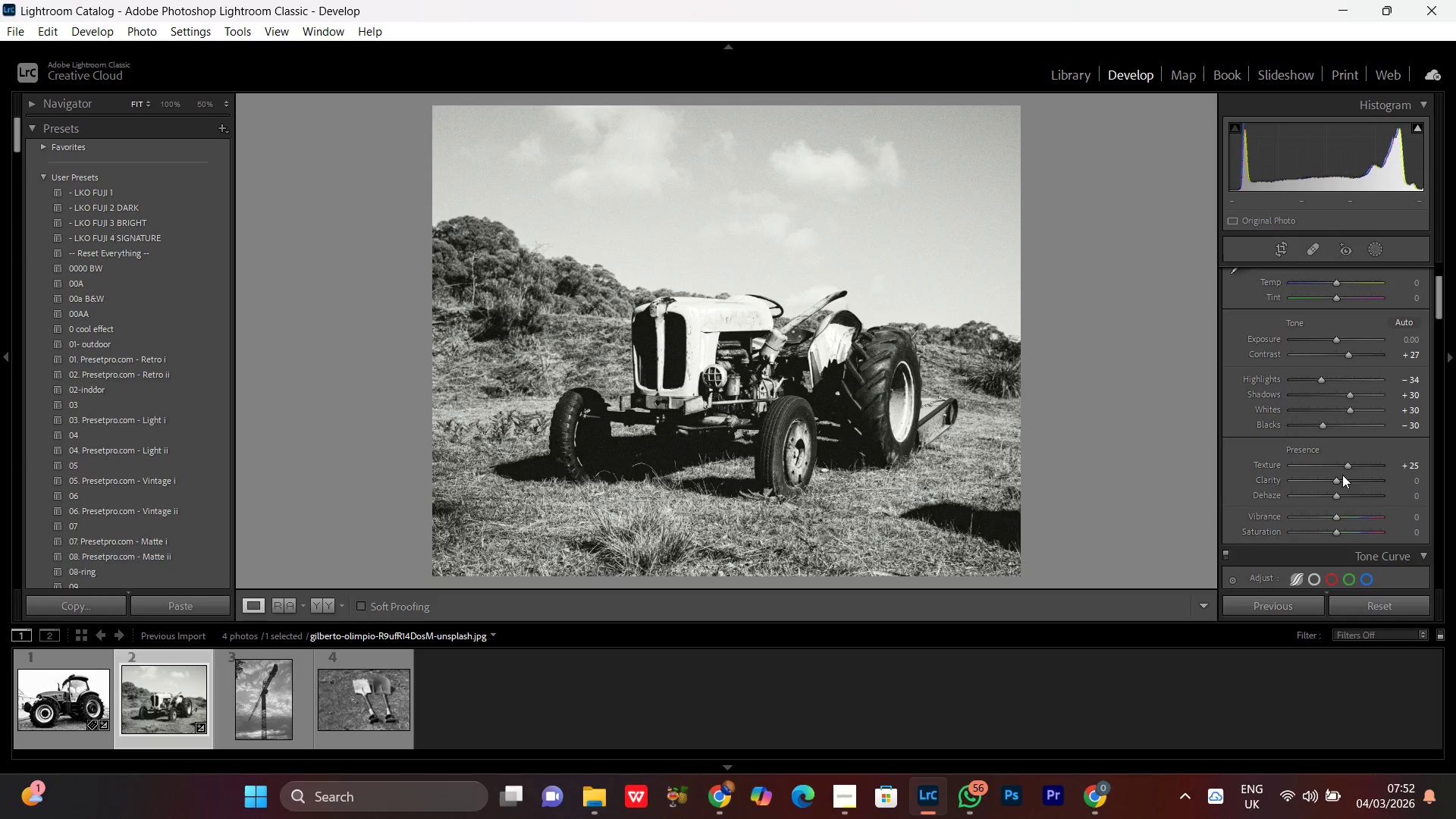 
left_click([1346, 468])
 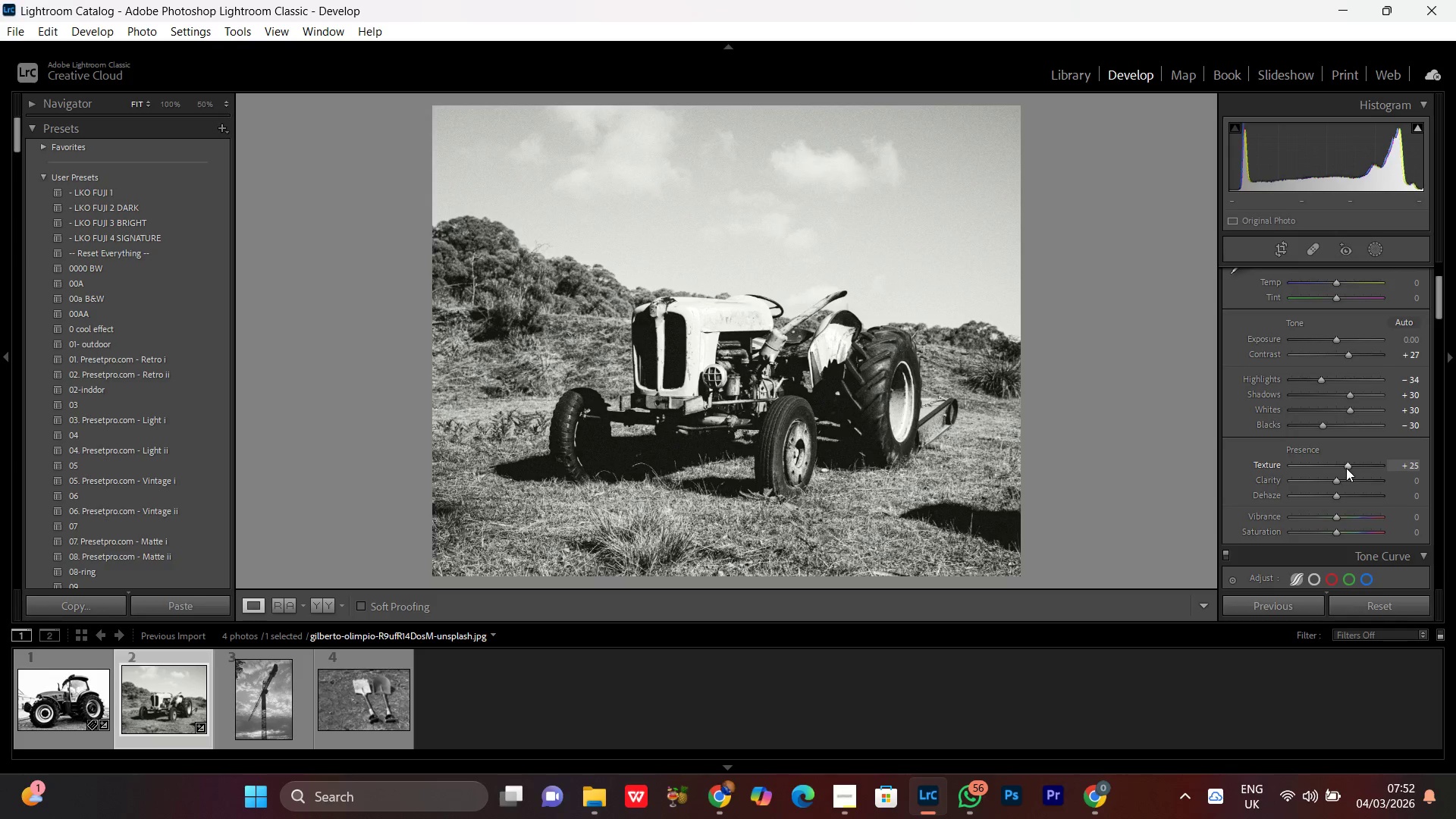 
scroll: coordinate [1346, 468], scroll_direction: none, amount: 0.0
 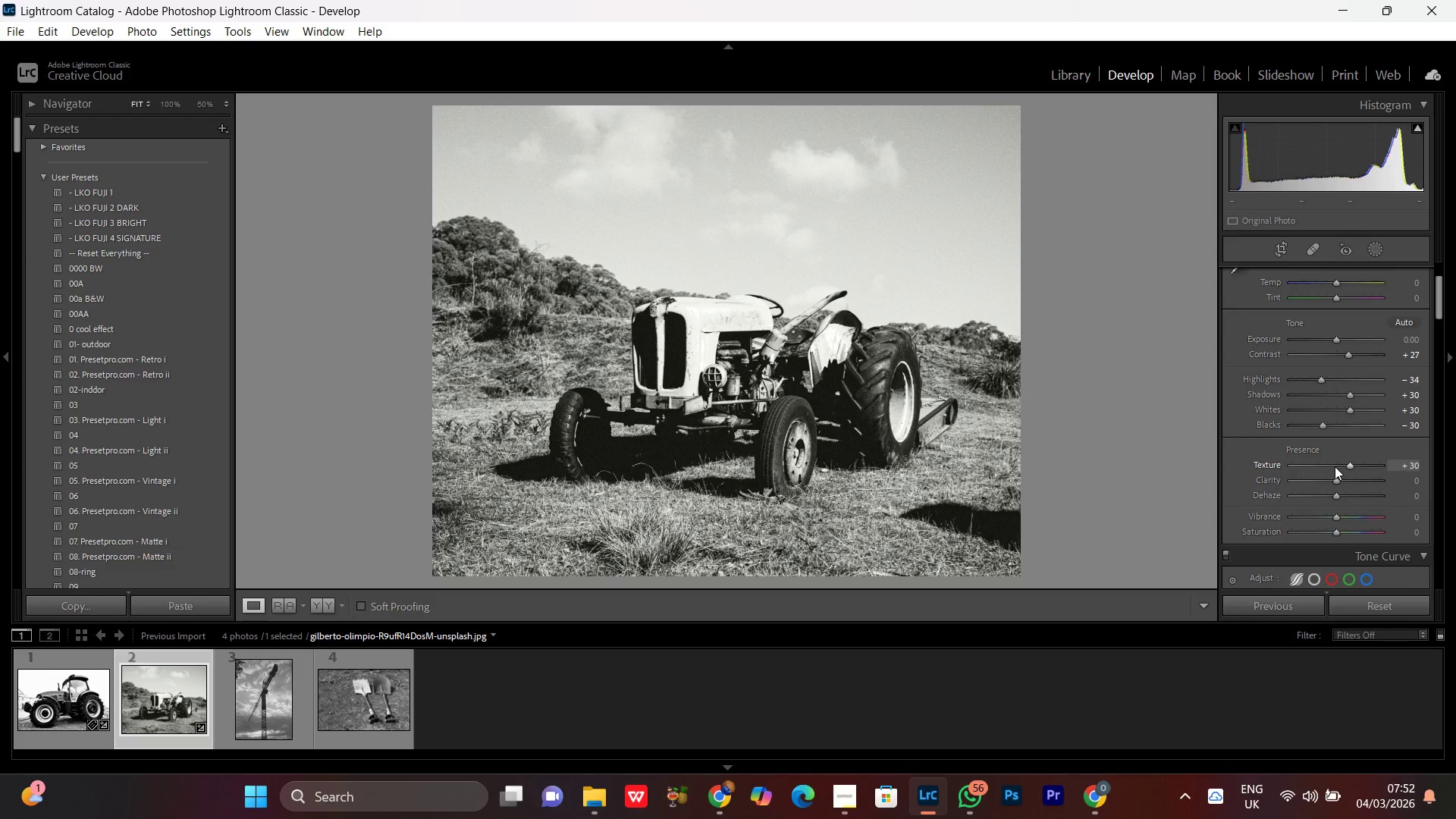 
left_click([1335, 466])
 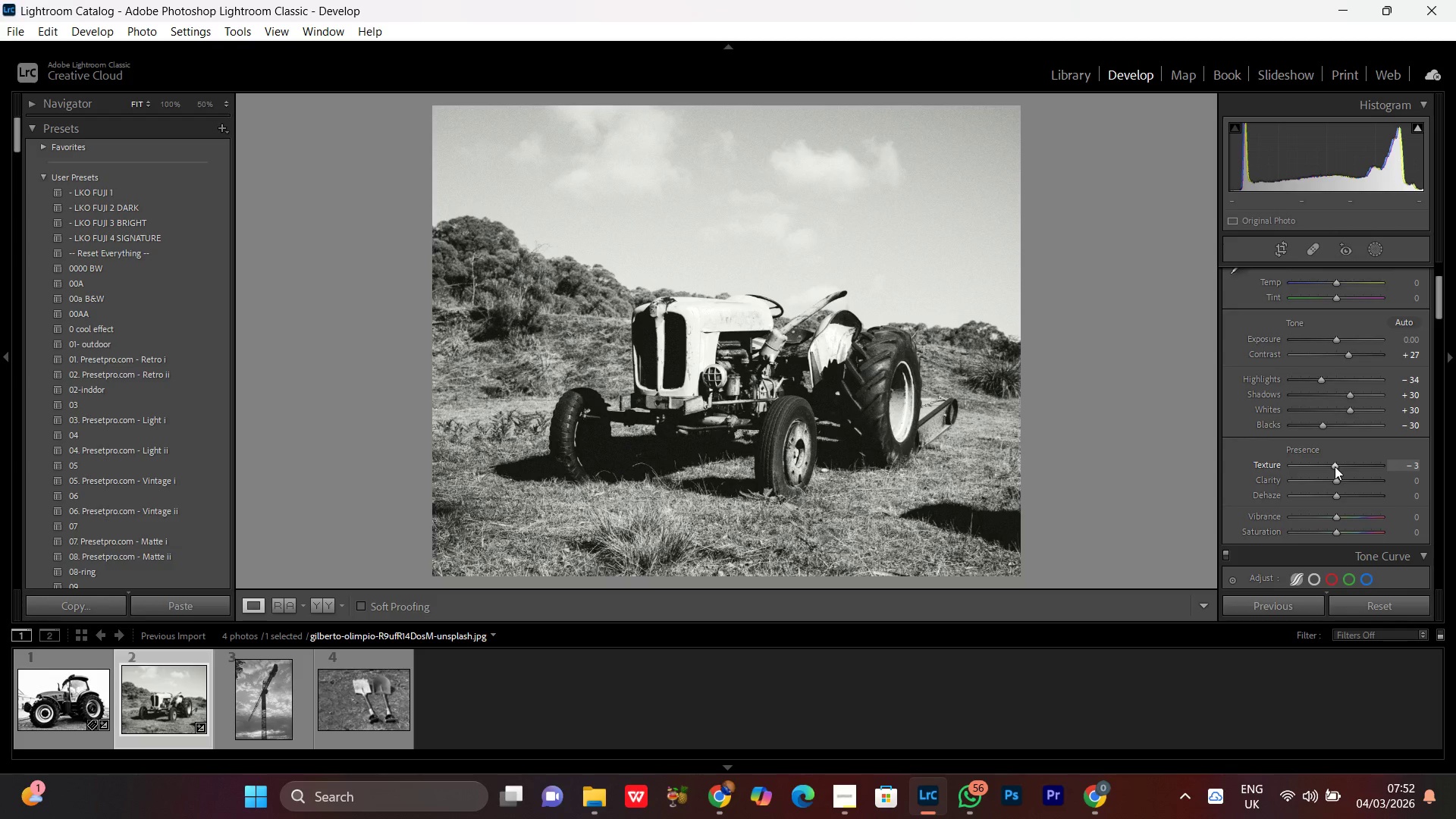 
scroll: coordinate [1335, 466], scroll_direction: up, amount: 7.0
 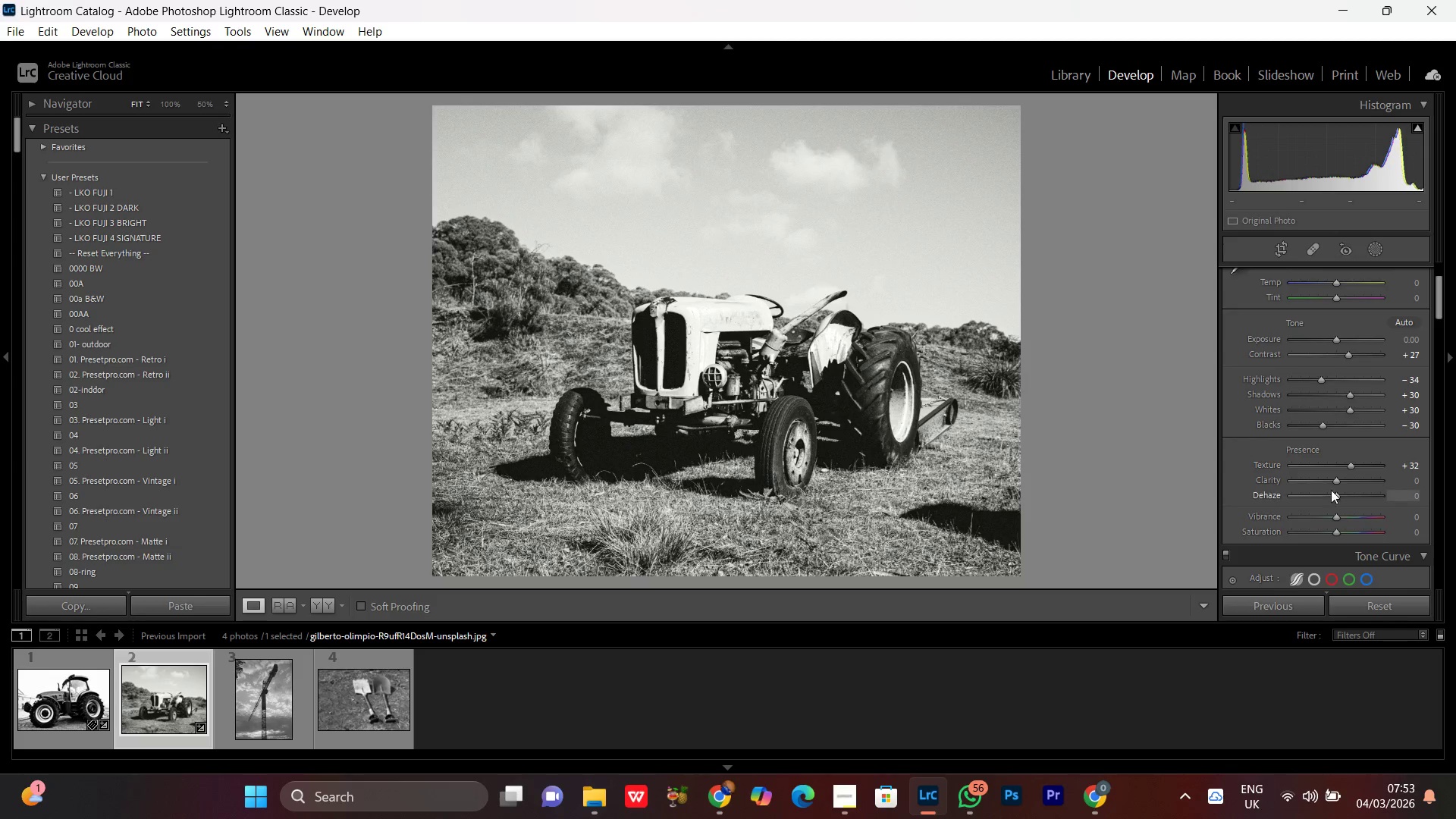 
left_click([1334, 484])
 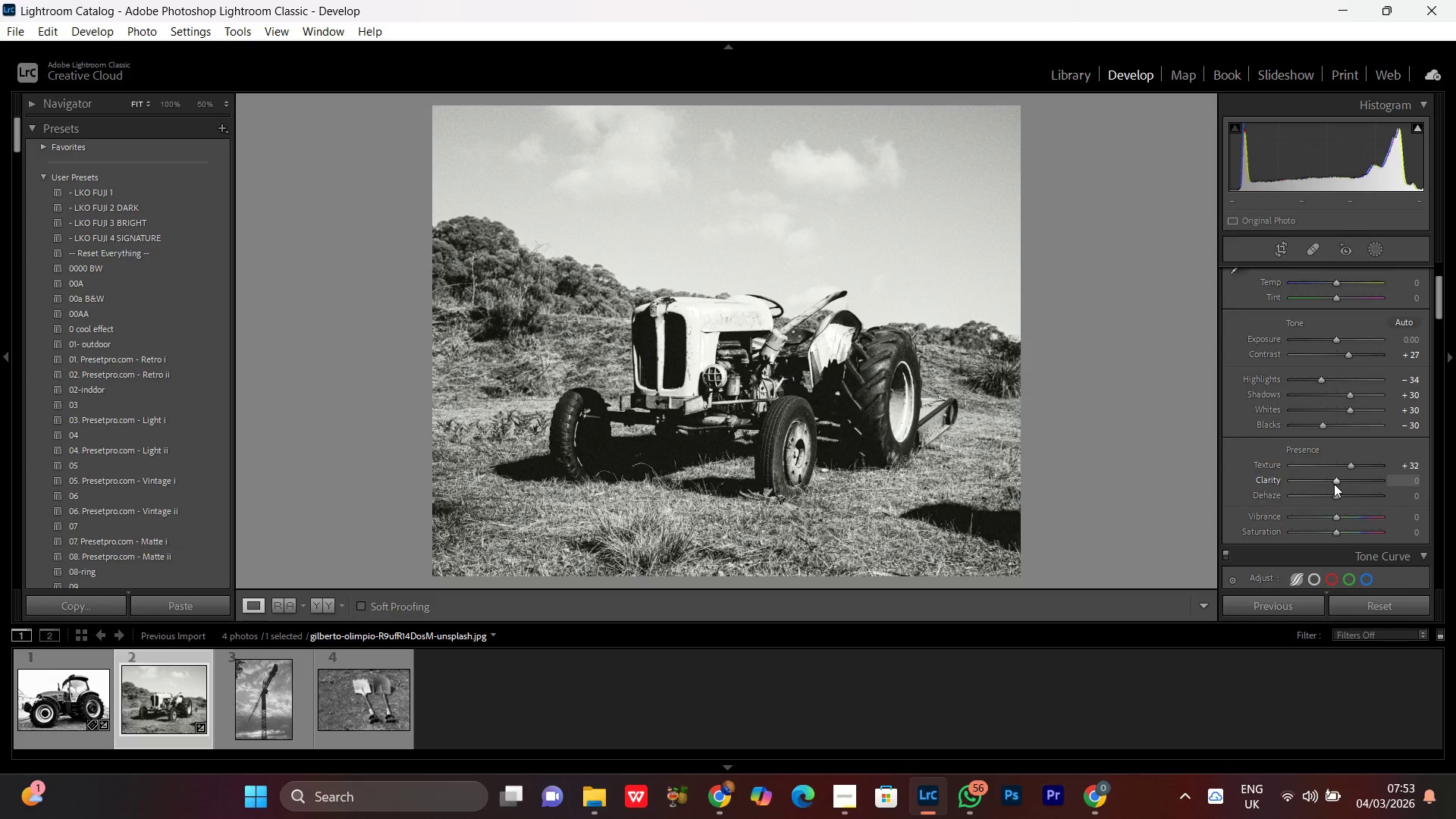 
scroll: coordinate [1334, 484], scroll_direction: up, amount: 3.0
 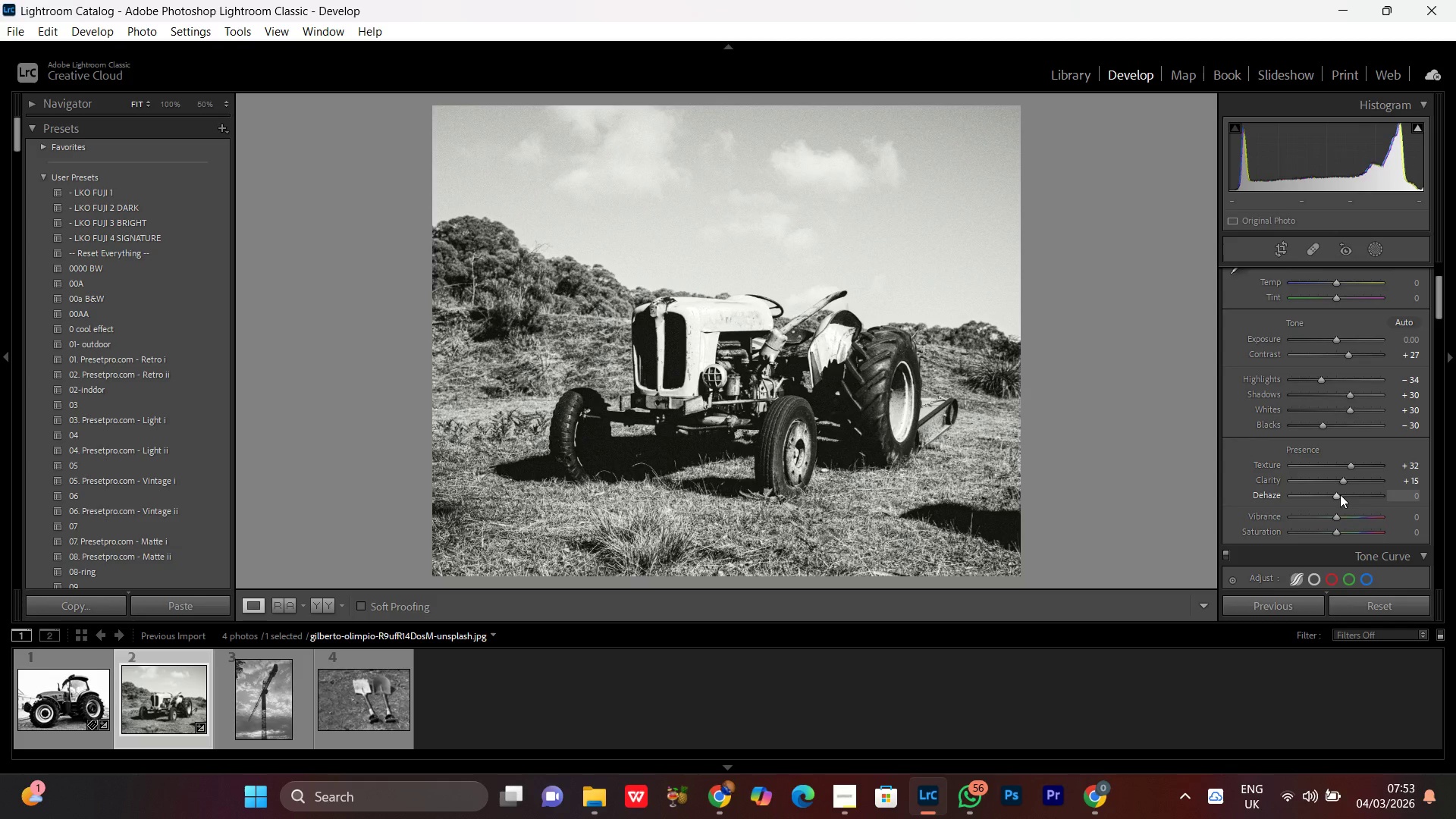 
left_click([1332, 500])
 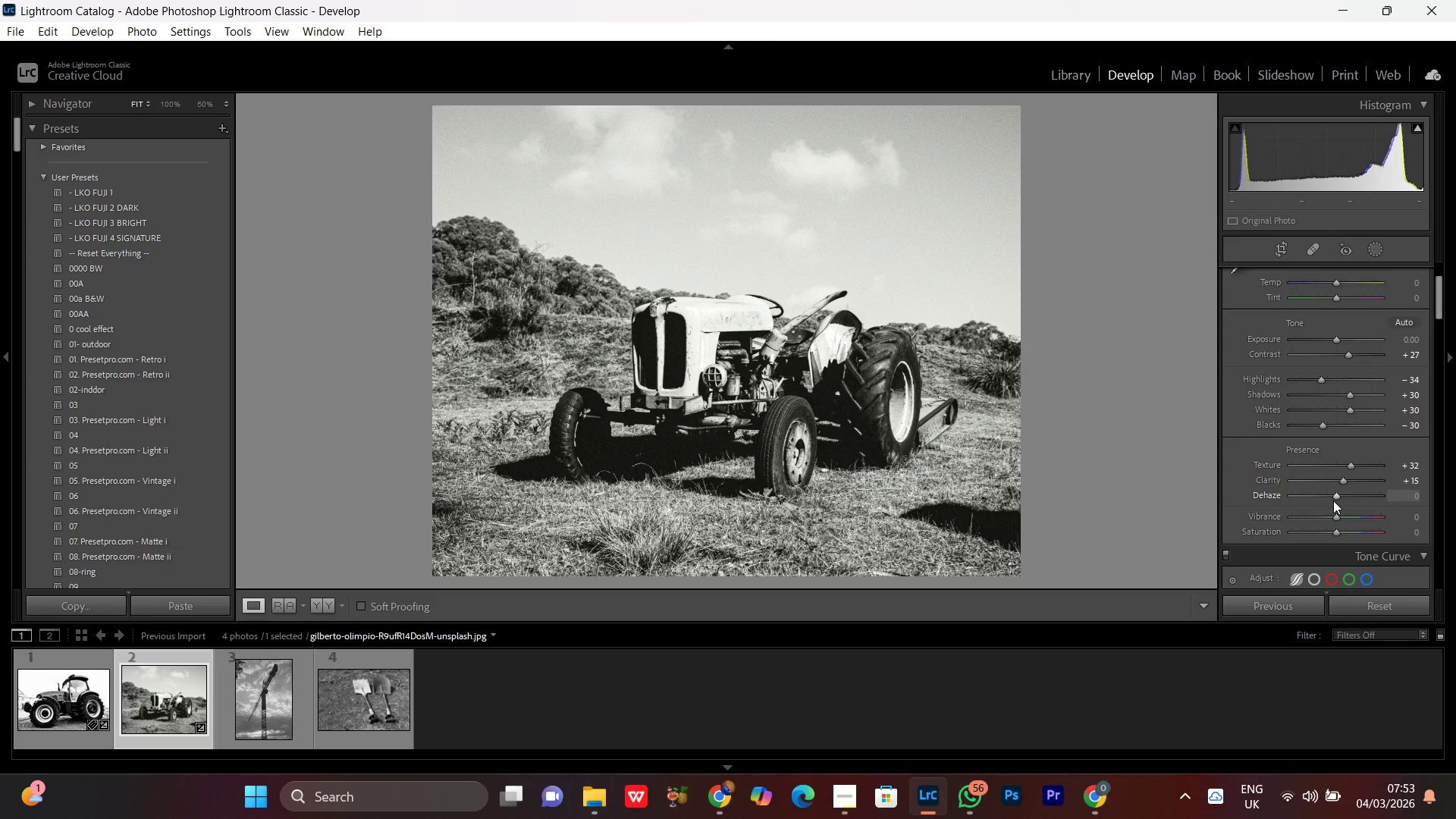 
scroll: coordinate [1333, 500], scroll_direction: up, amount: 1.0
 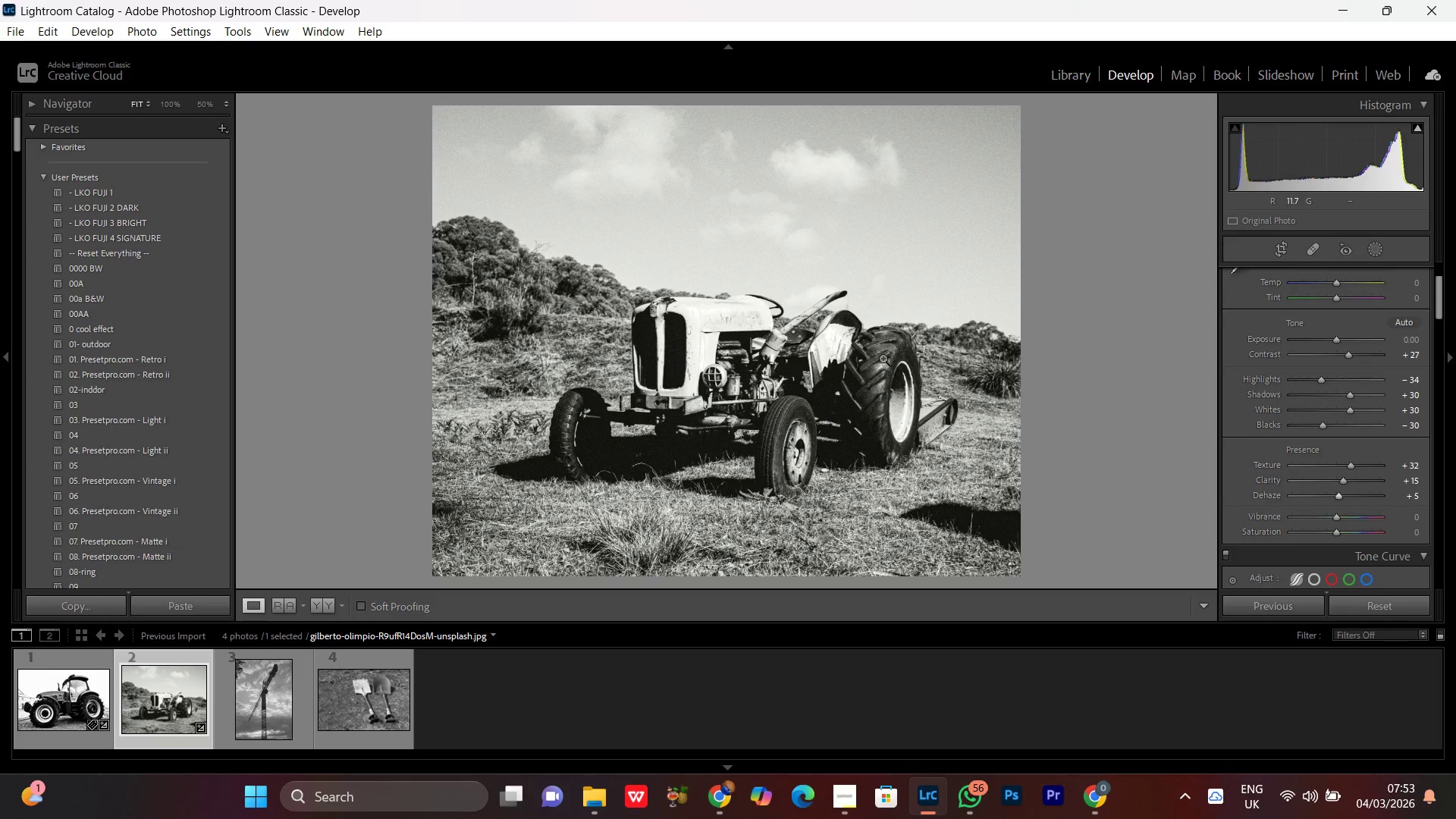 
double_click([833, 344])
 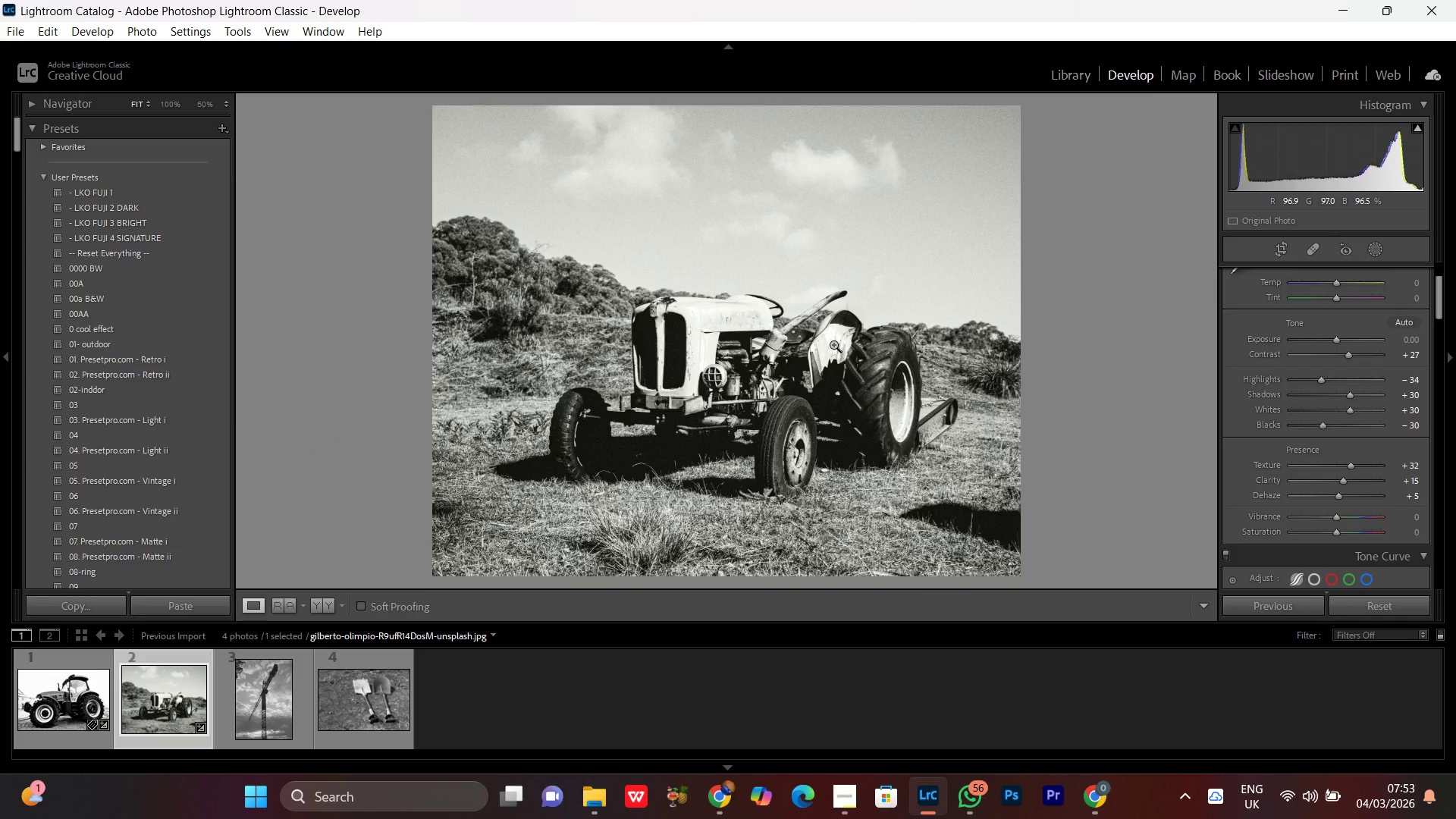 
triple_click([833, 344])
 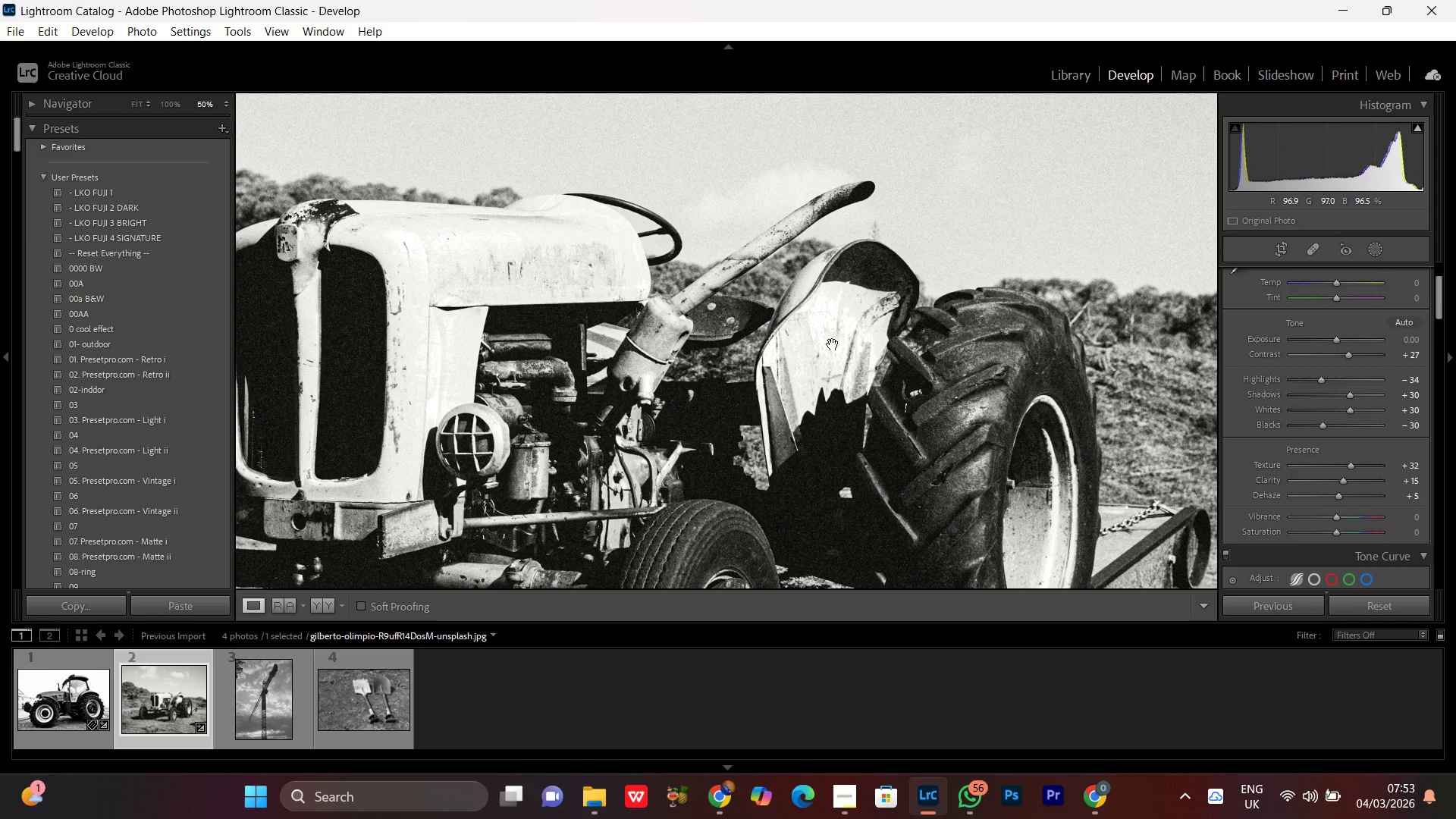 
left_click([833, 344])
 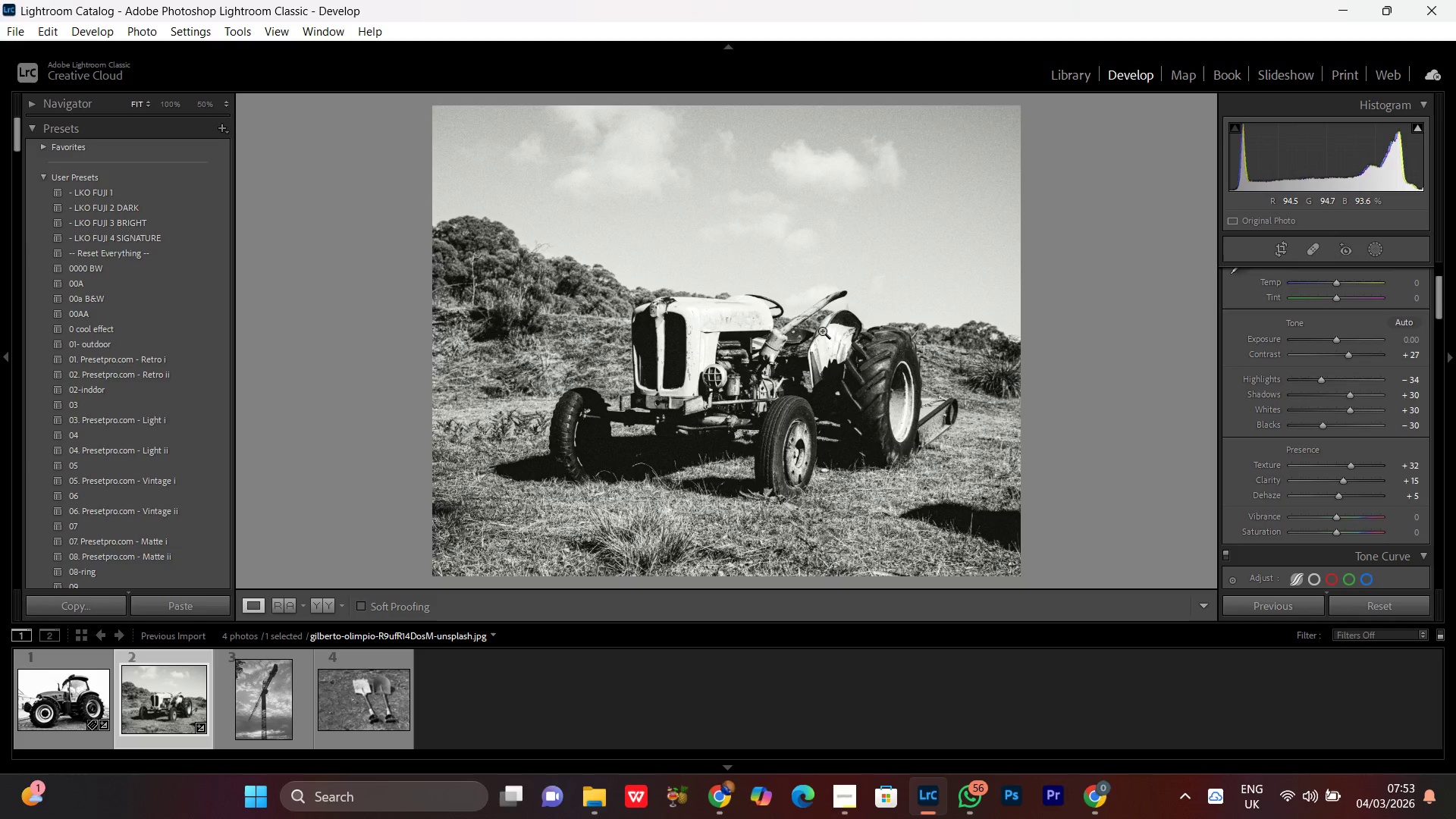 
left_click([821, 331])
 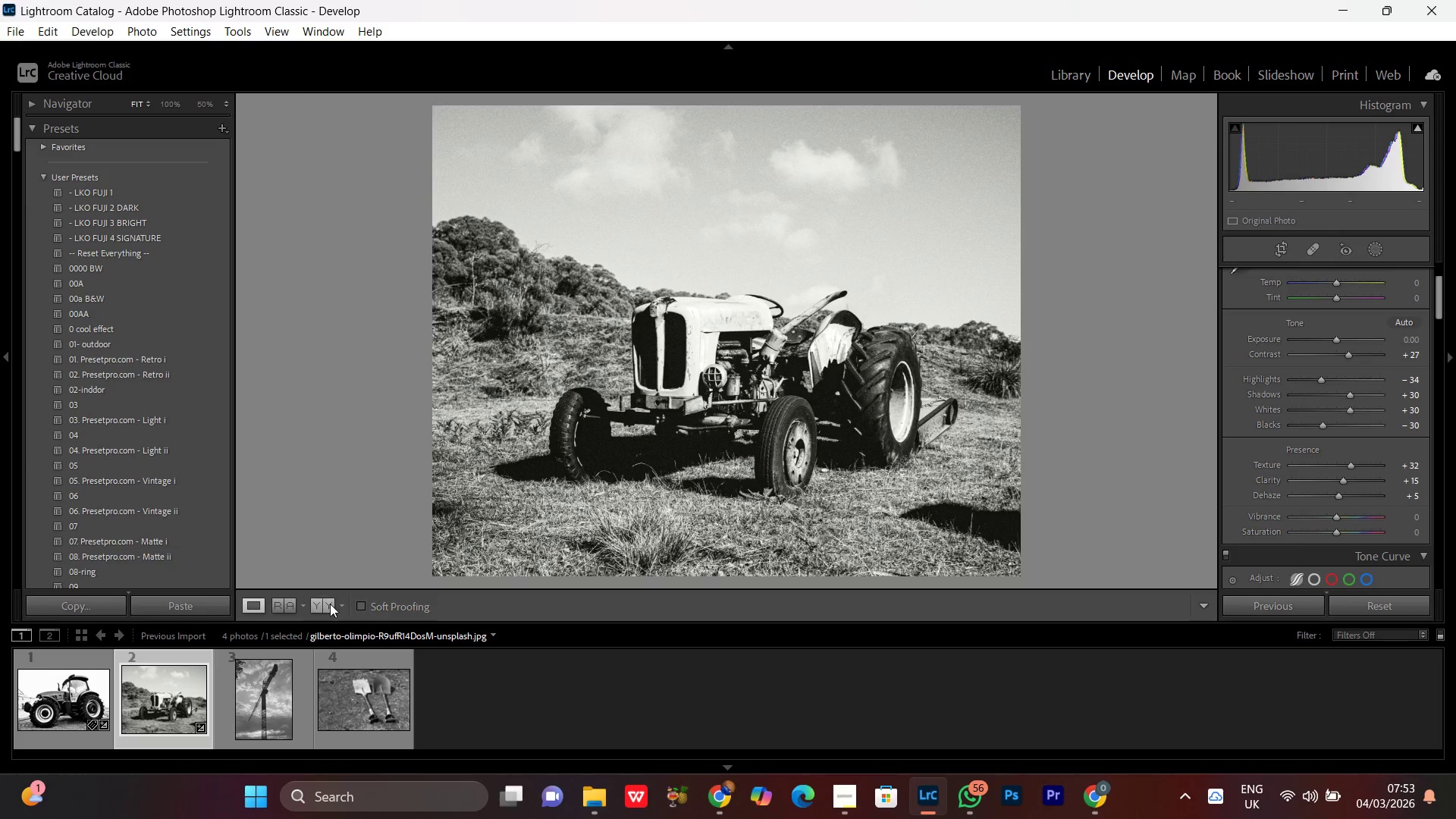 
double_click([322, 600])
 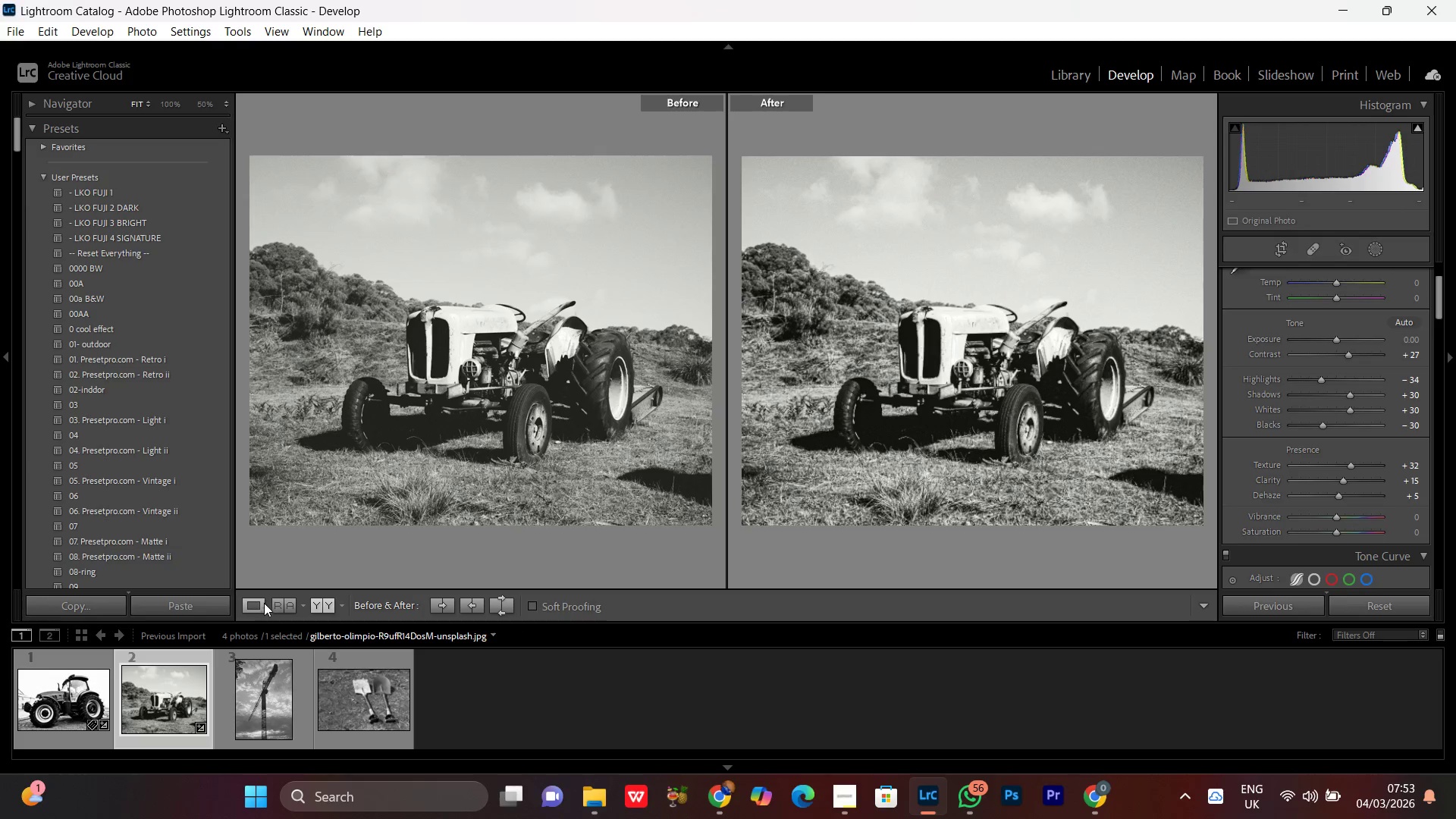 
left_click_drag(start_coordinate=[264, 601], to_coordinate=[268, 602])
 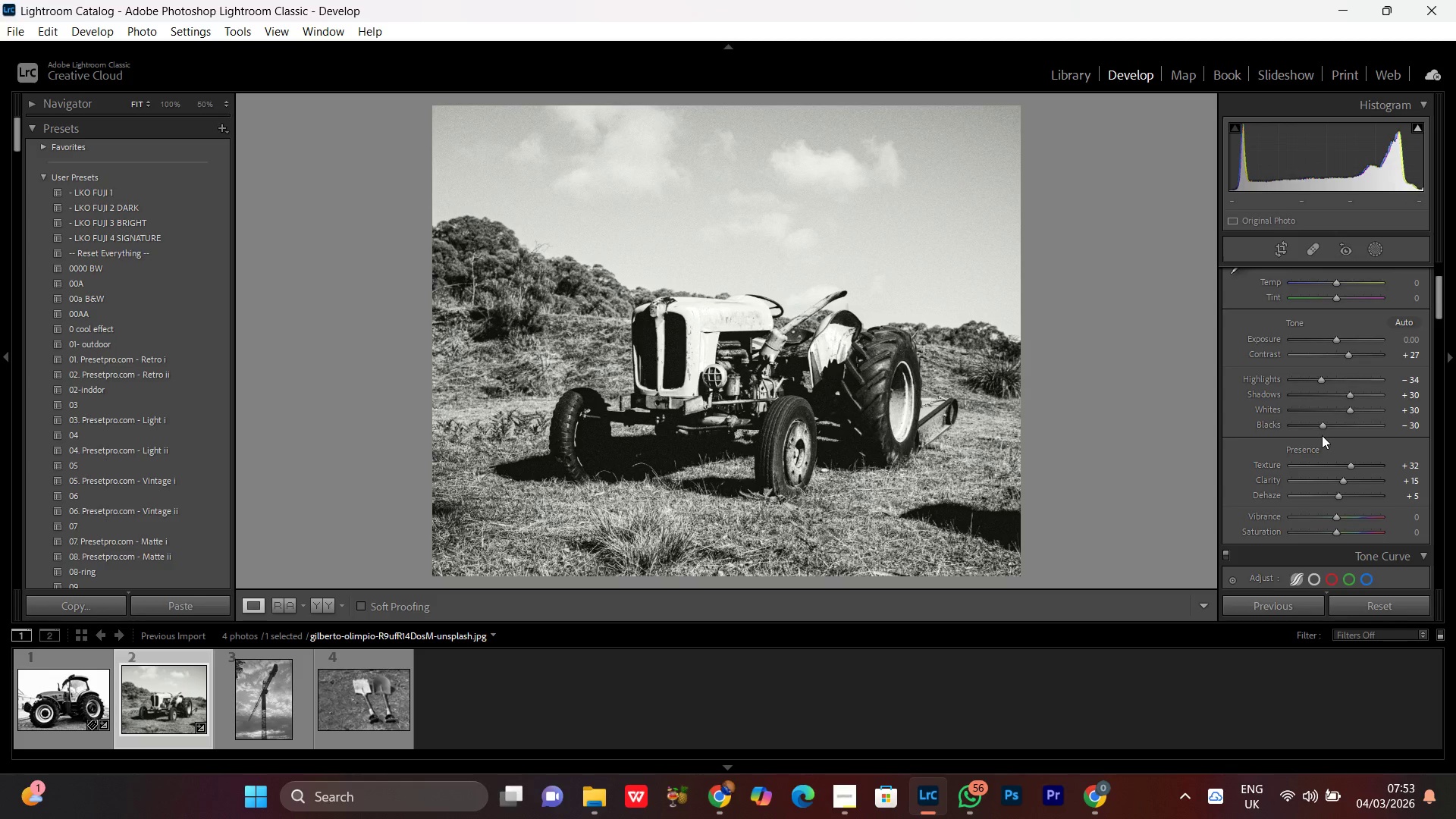 
left_click([1322, 428])
 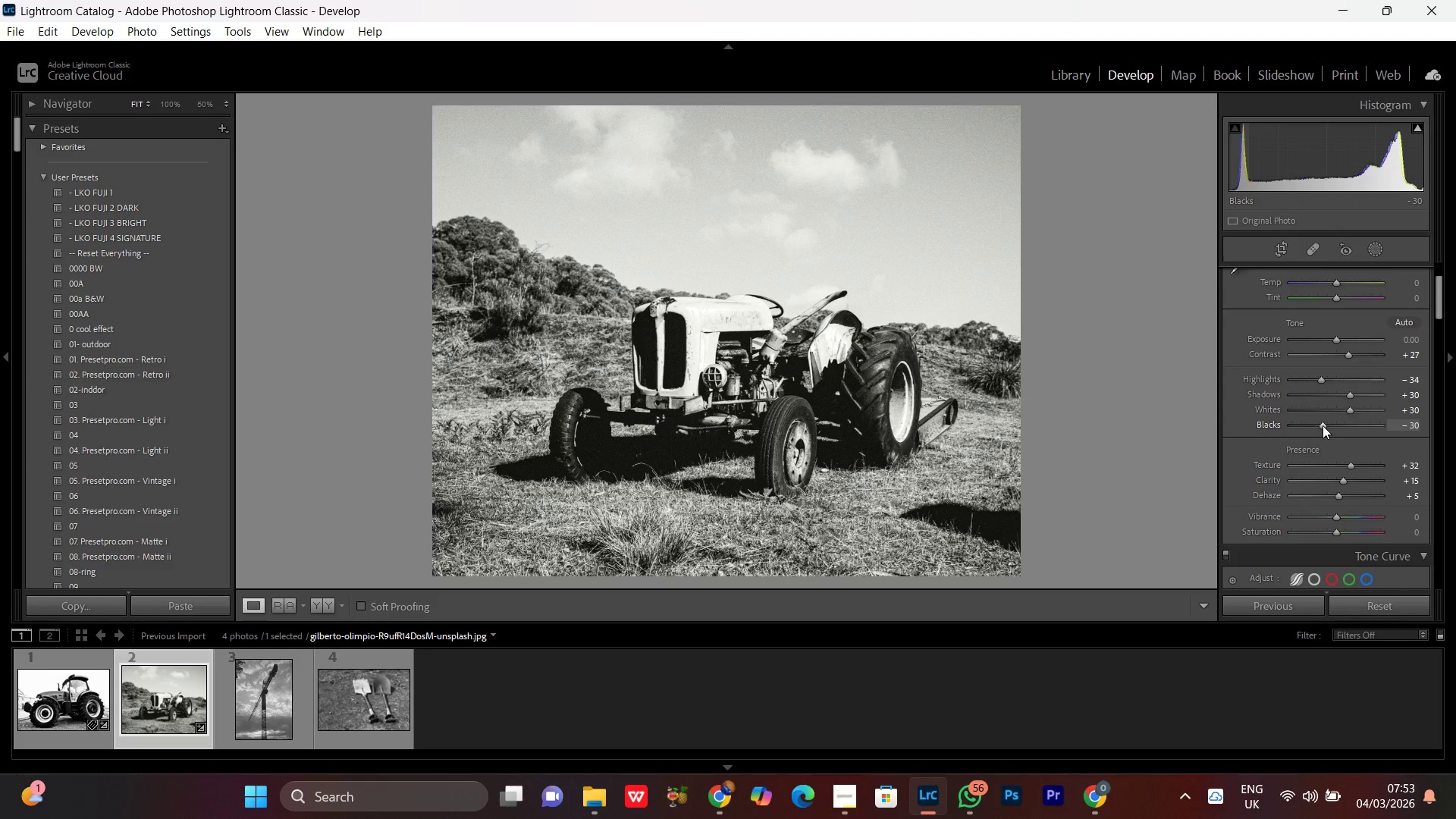 
scroll: coordinate [1323, 425], scroll_direction: none, amount: 0.0
 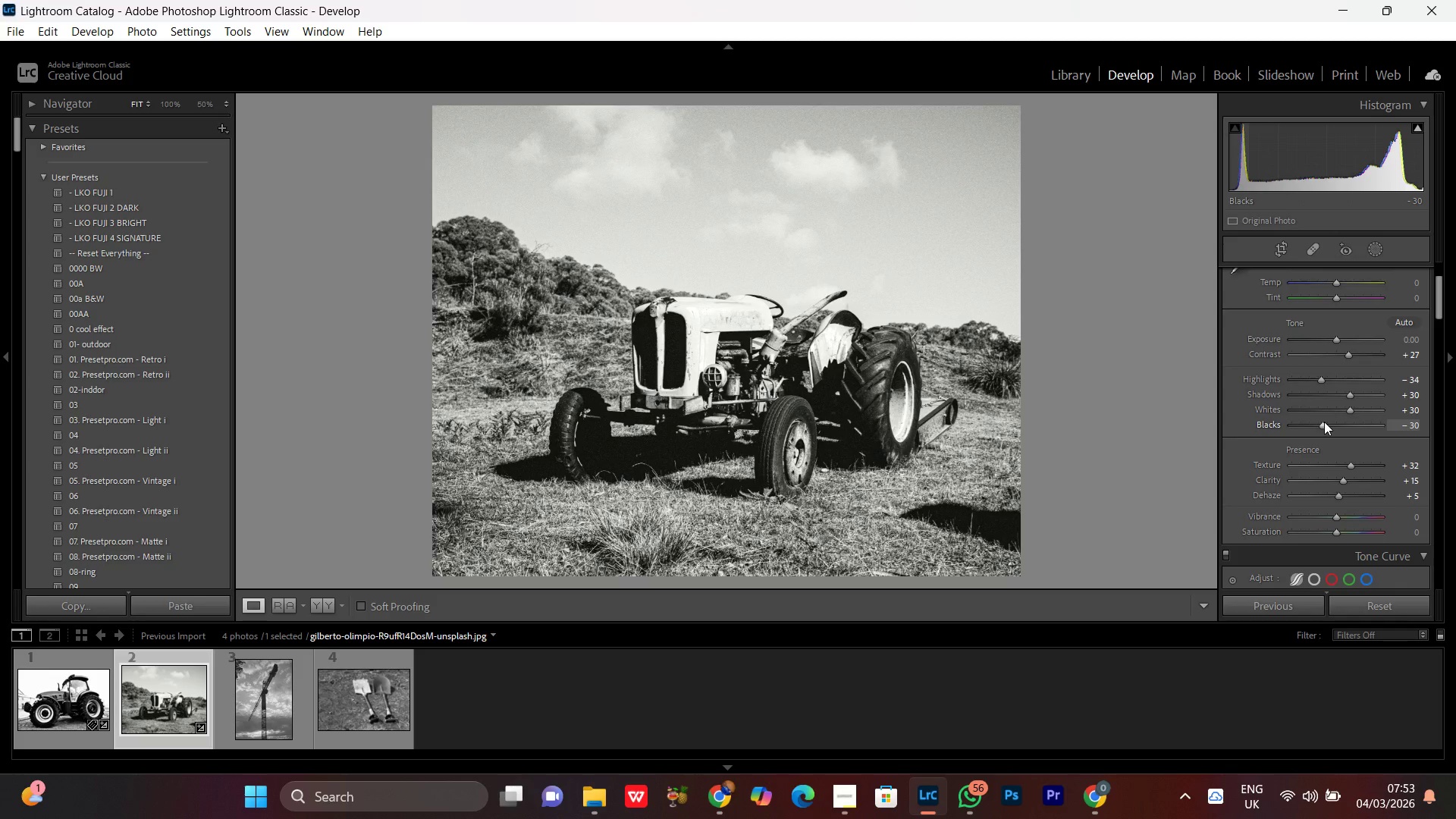 
scroll: coordinate [1324, 422], scroll_direction: up, amount: 2.0
 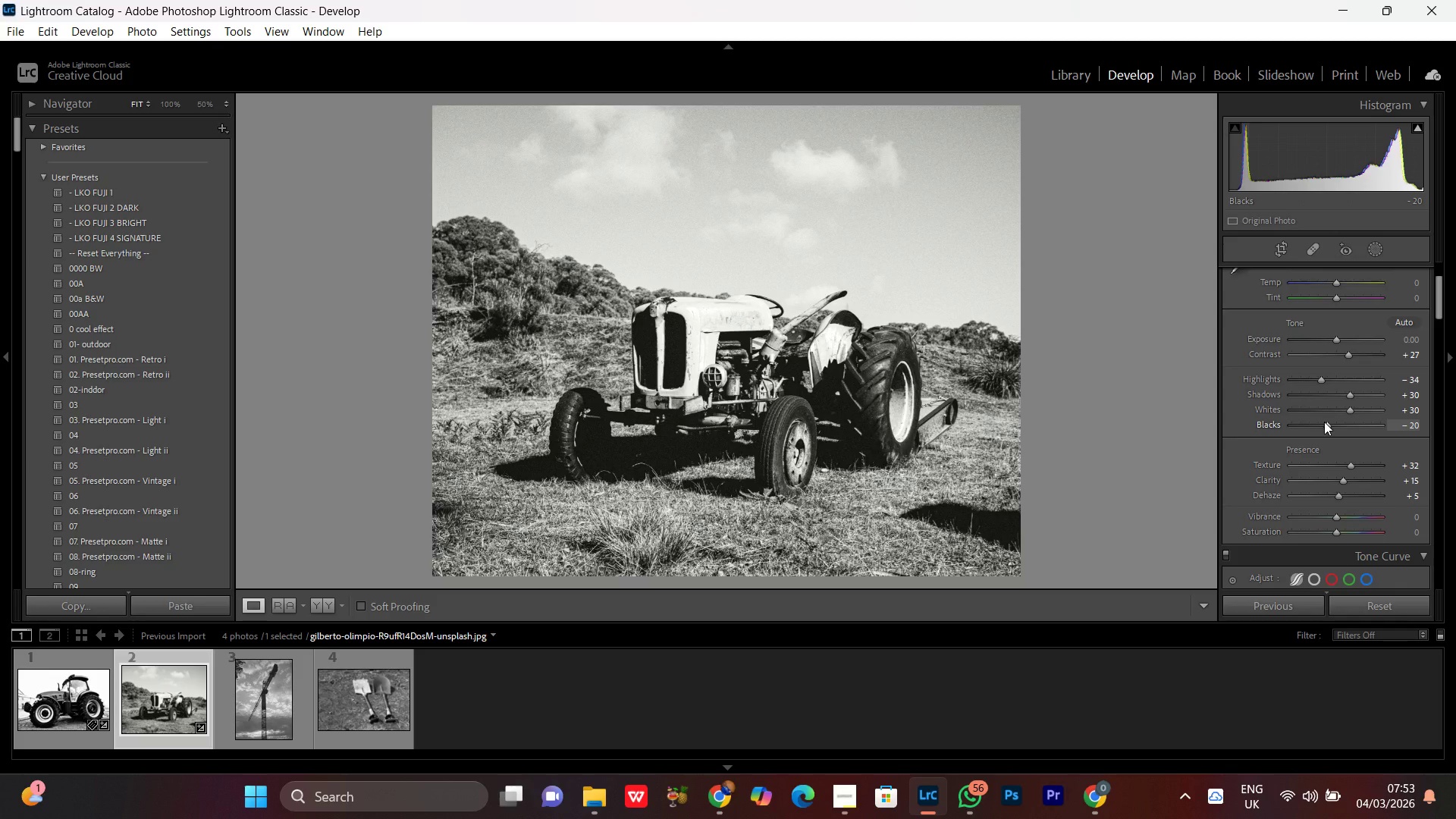 
scroll: coordinate [1288, 387], scroll_direction: none, amount: 0.0
 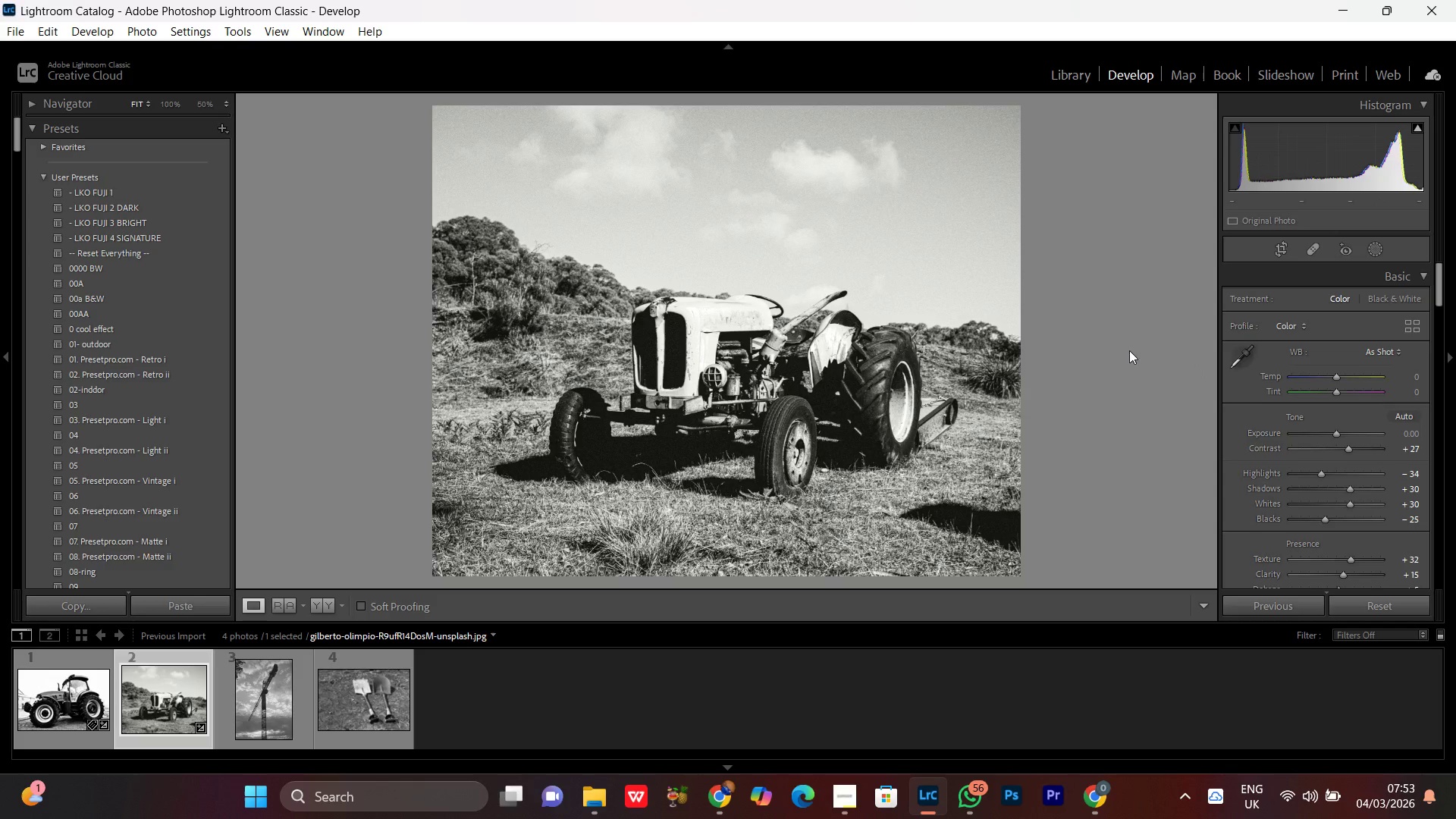 
double_click([761, 334])
 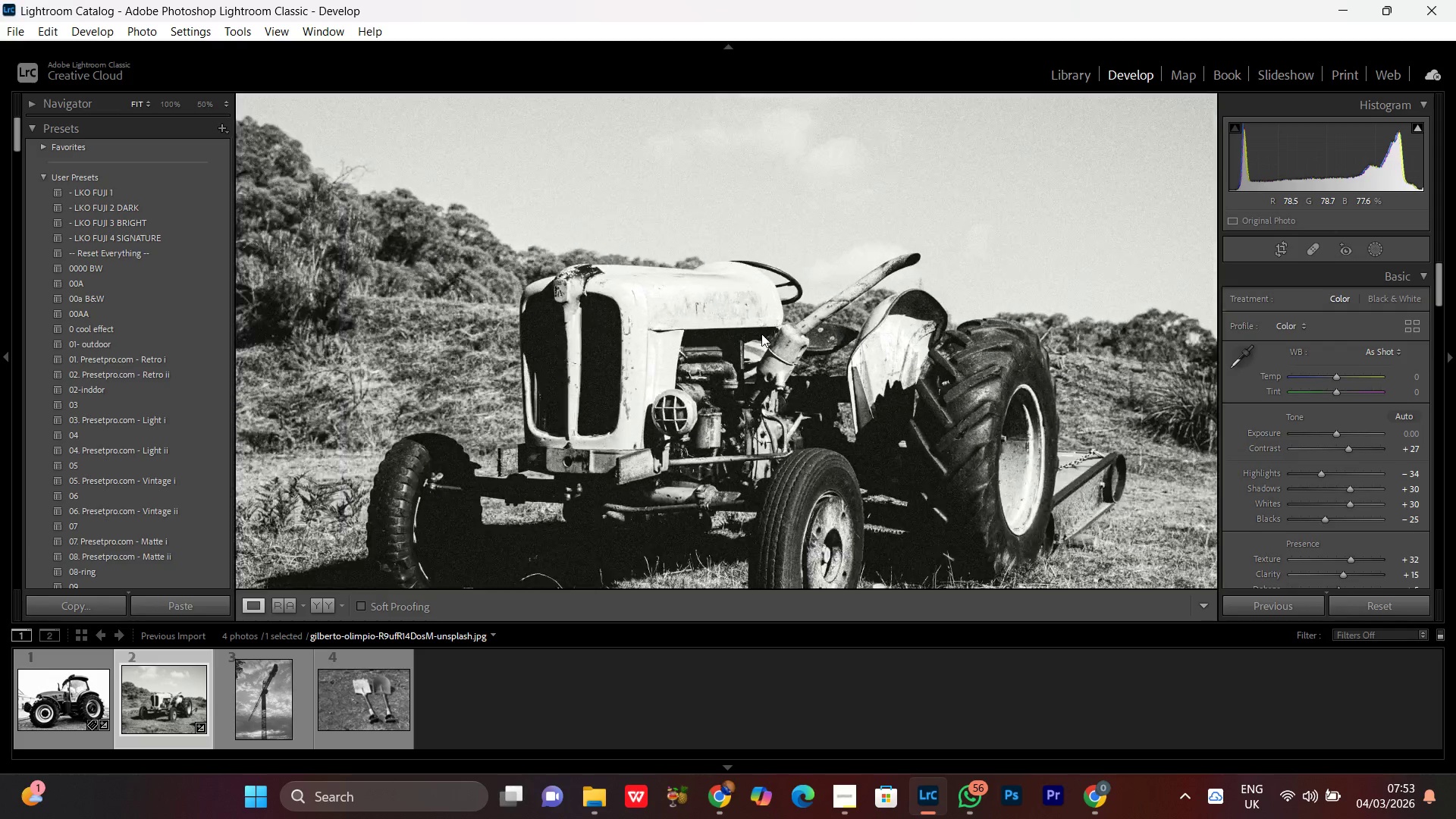 
triple_click([761, 334])
 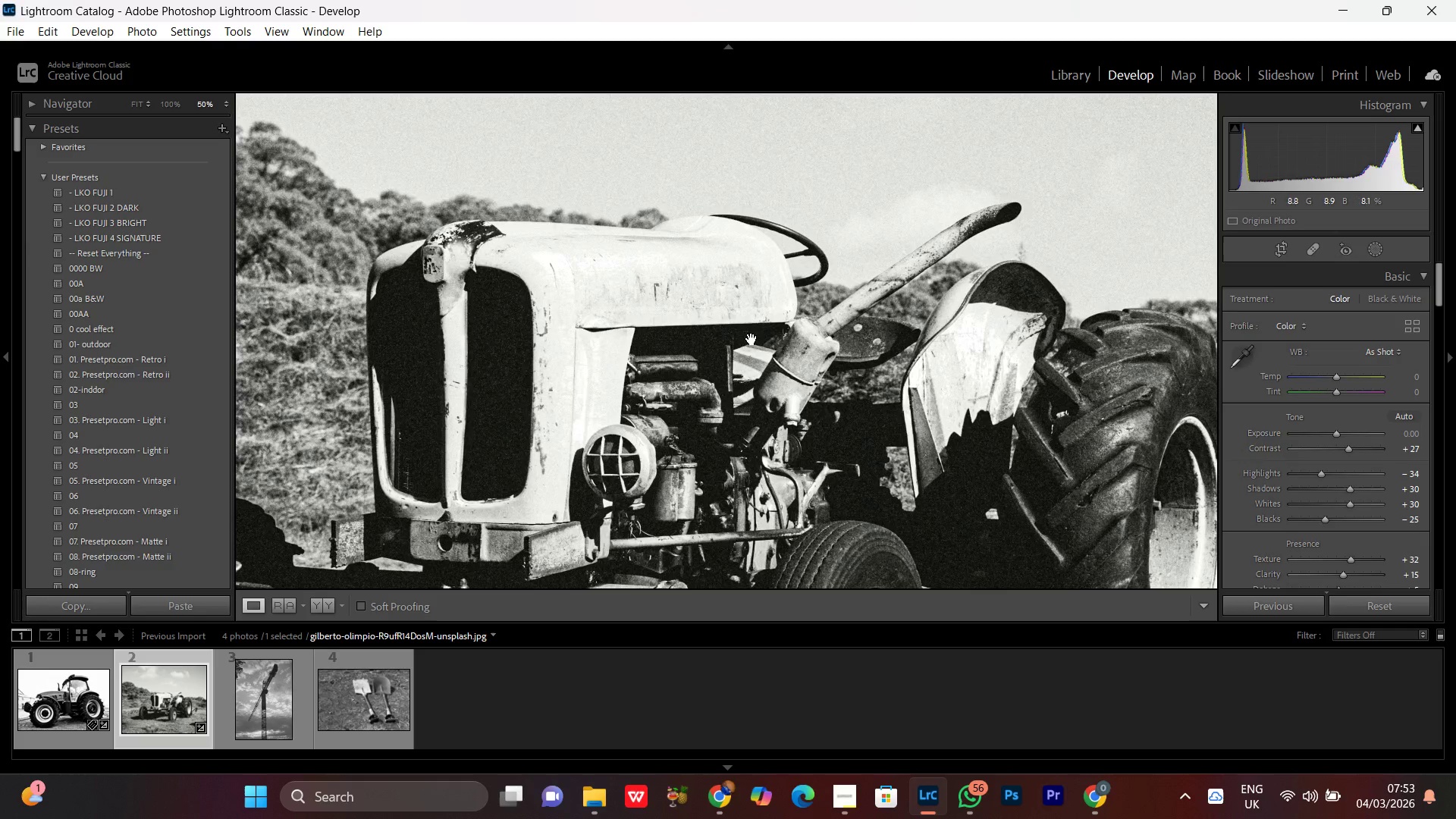 
triple_click([752, 339])
 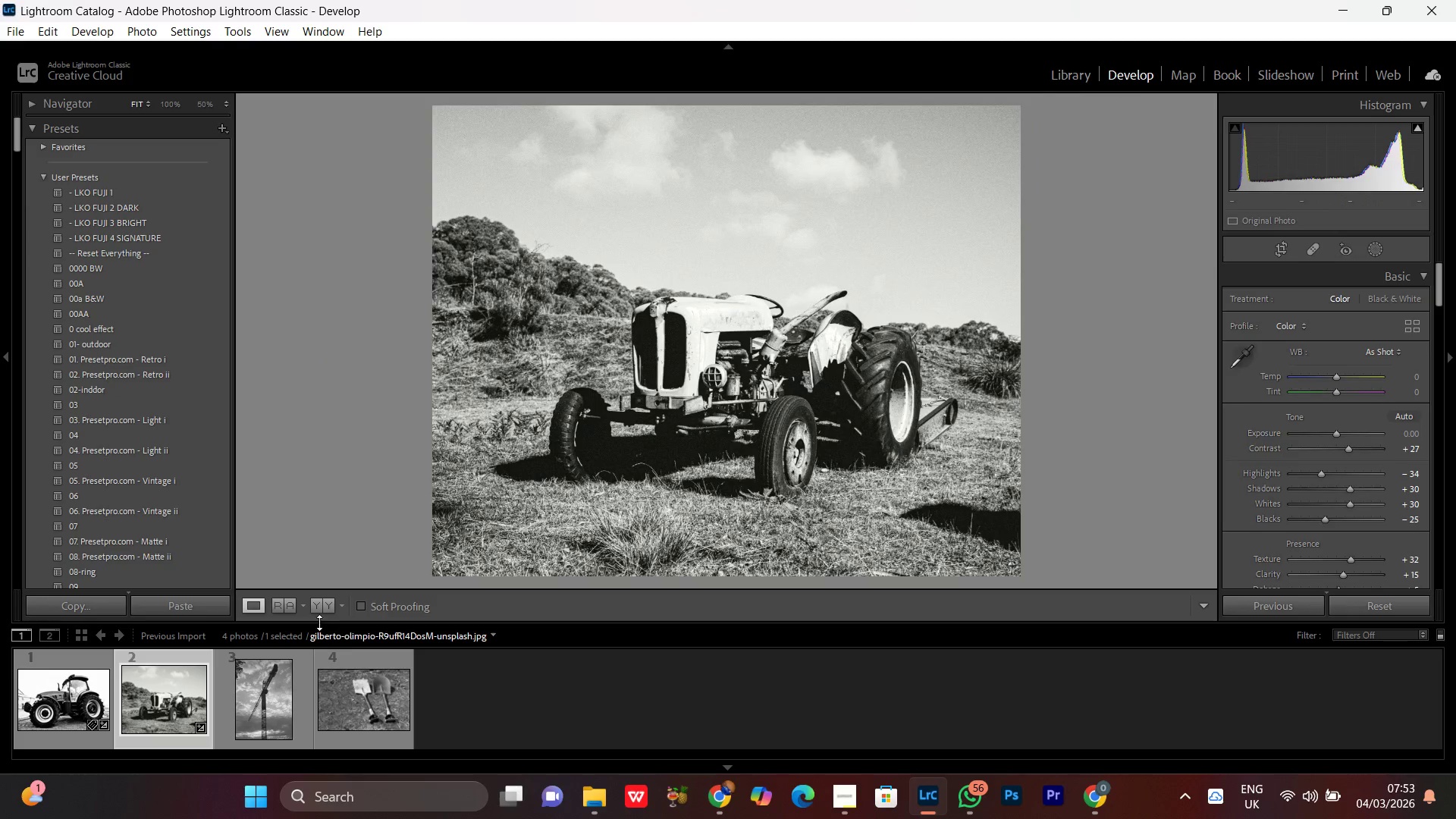 
left_click([334, 604])
 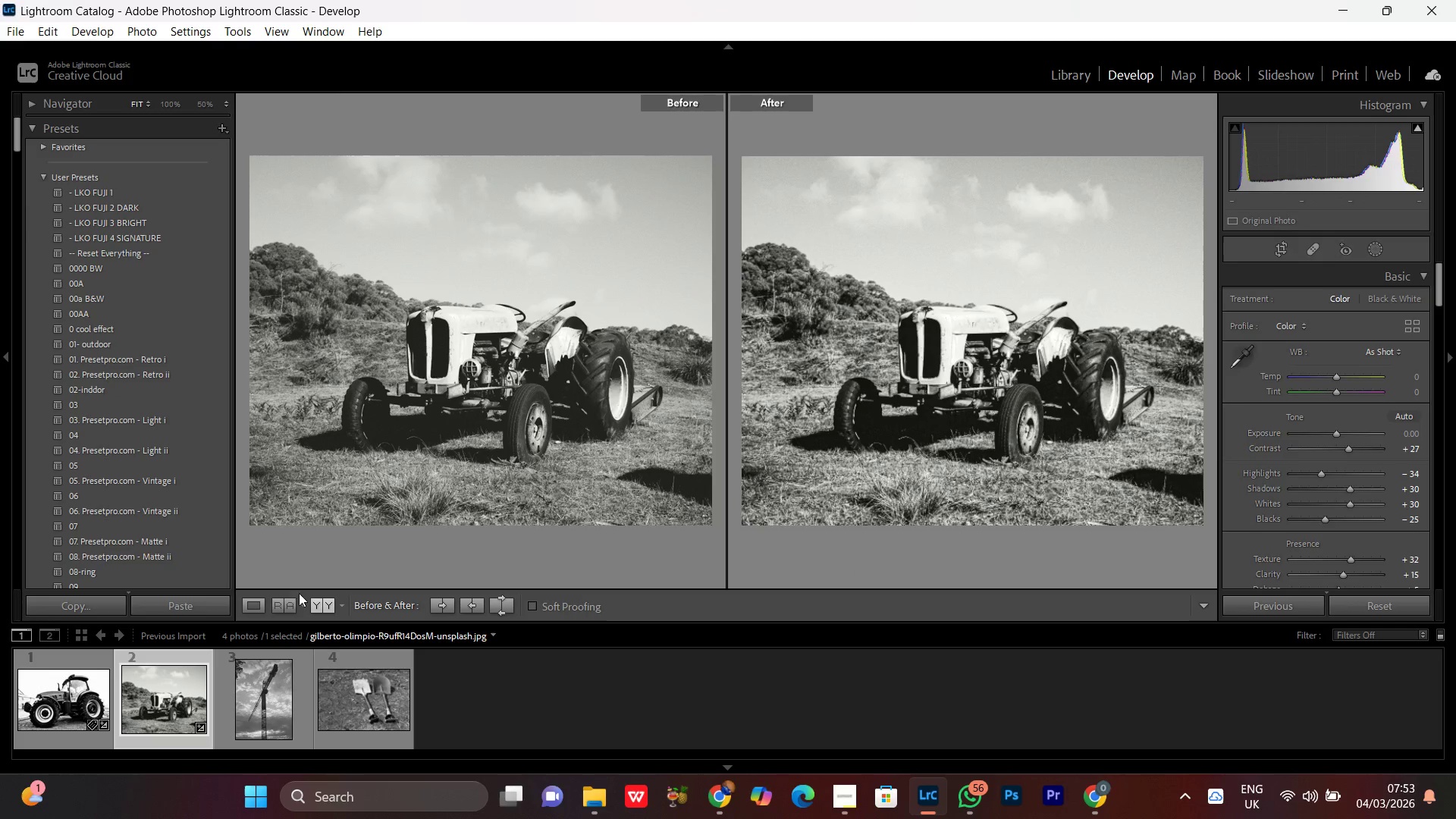 
left_click([253, 604])
 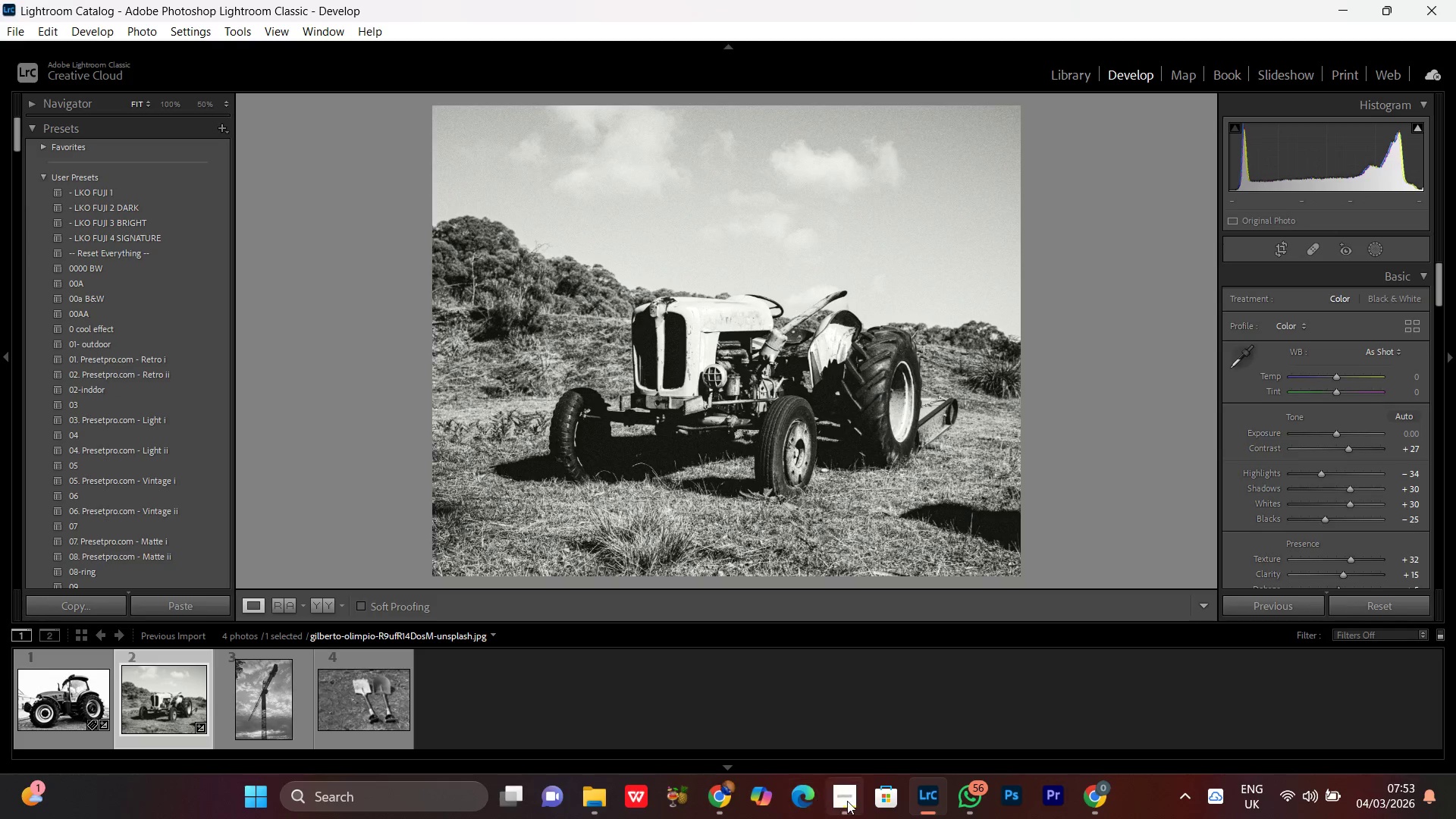 
left_click([848, 801])